 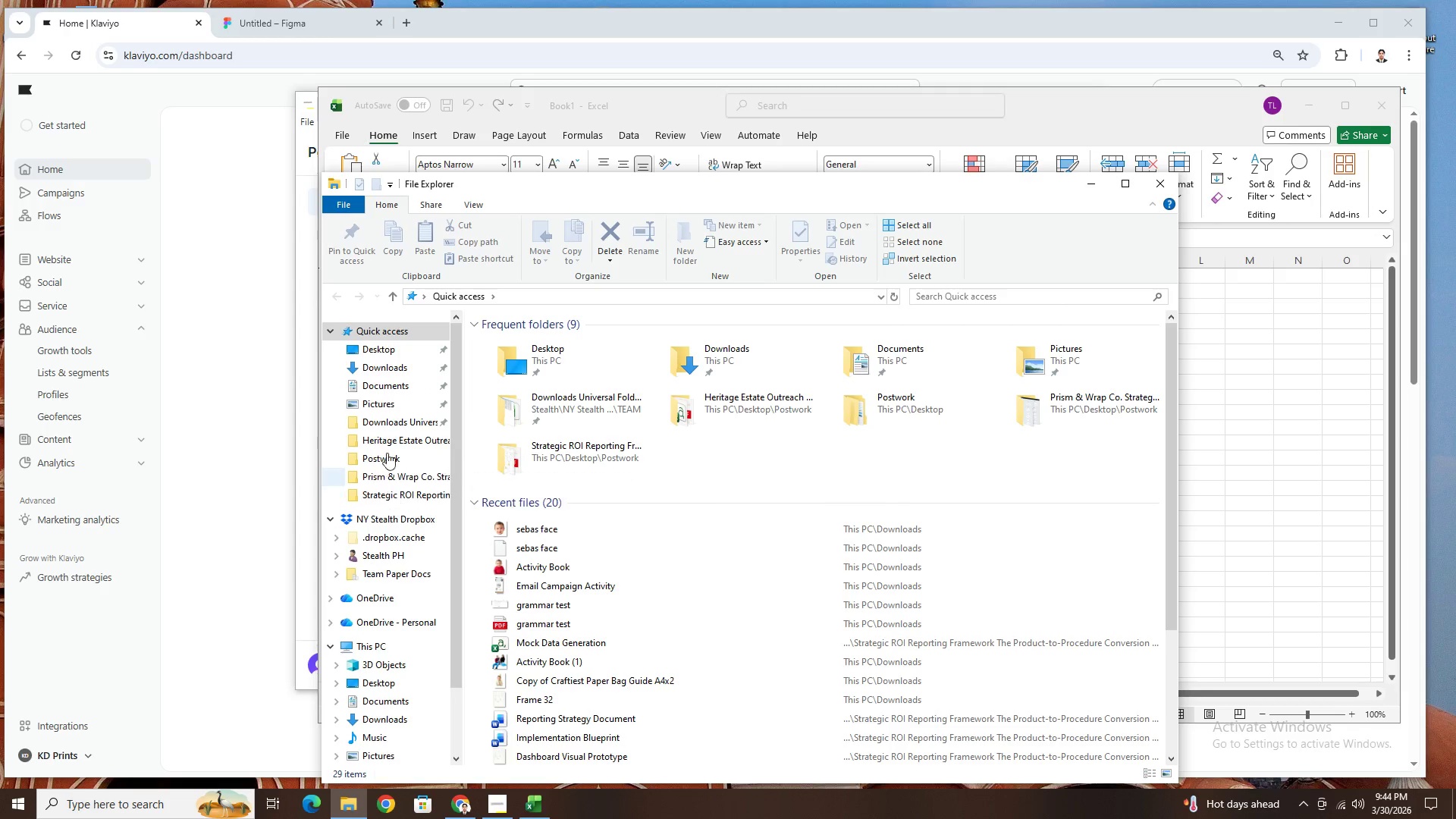 
left_click([390, 456])
 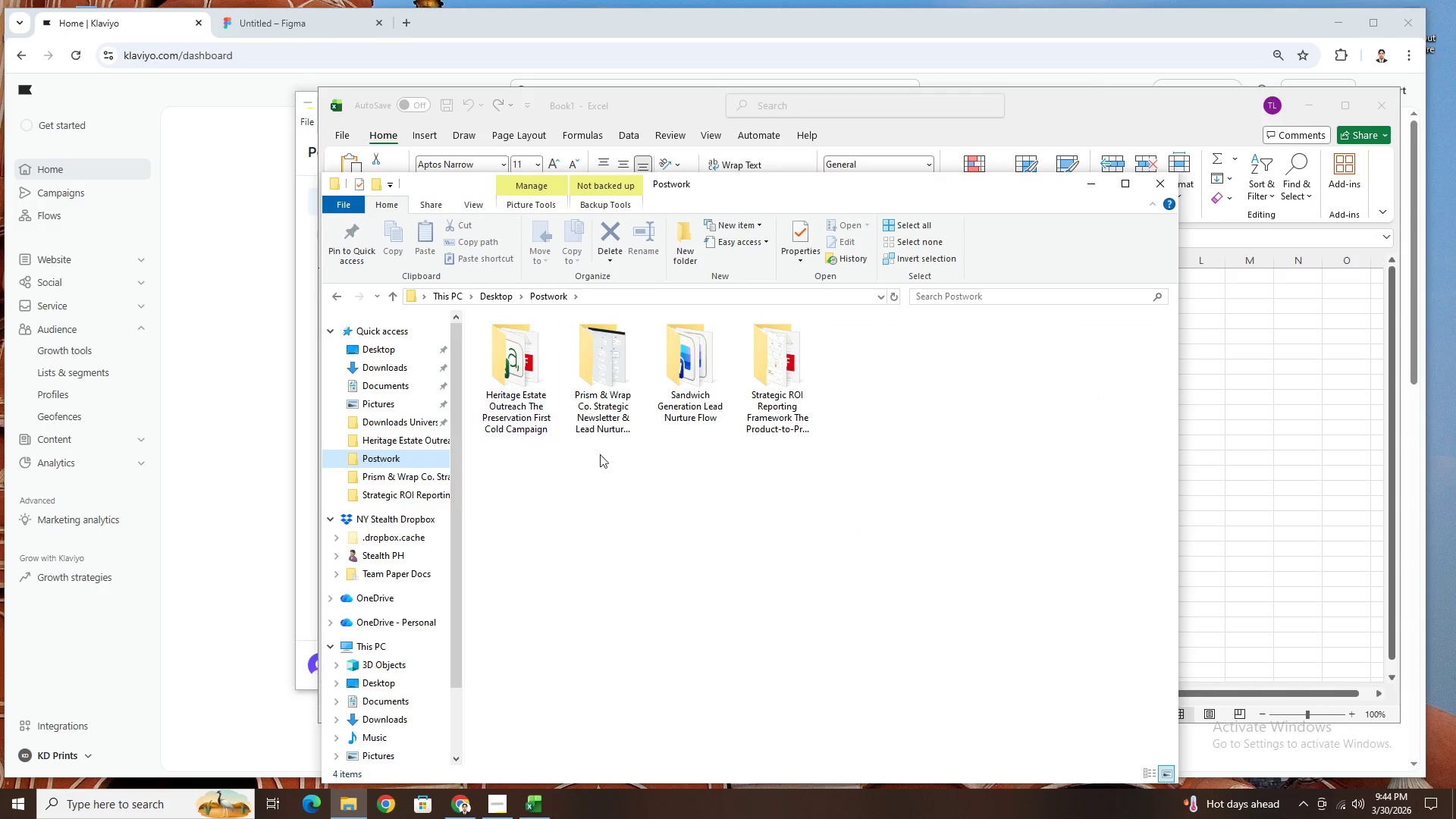 
right_click([972, 462])
 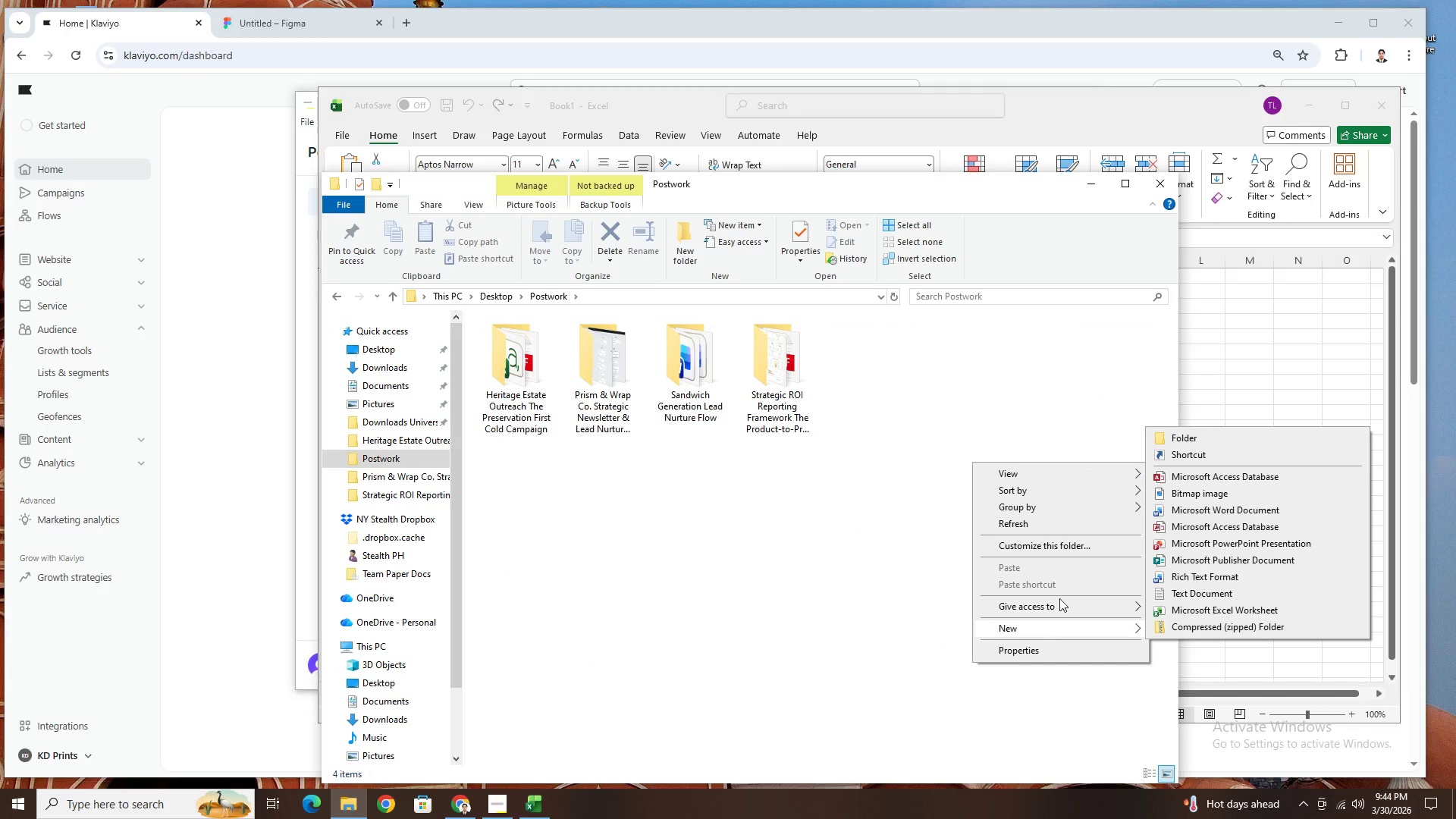 
left_click([1181, 441])
 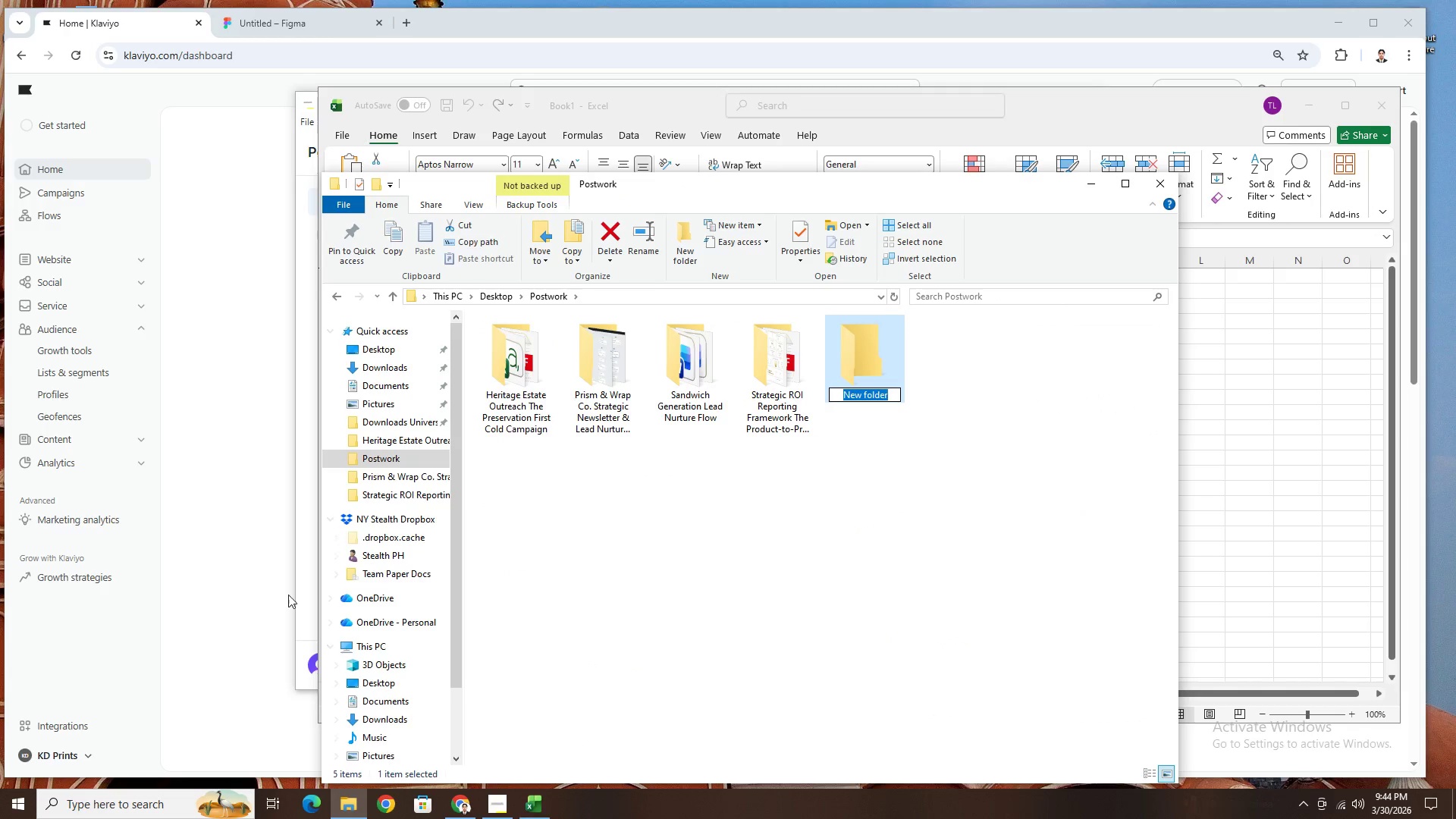 
left_click([299, 587])
 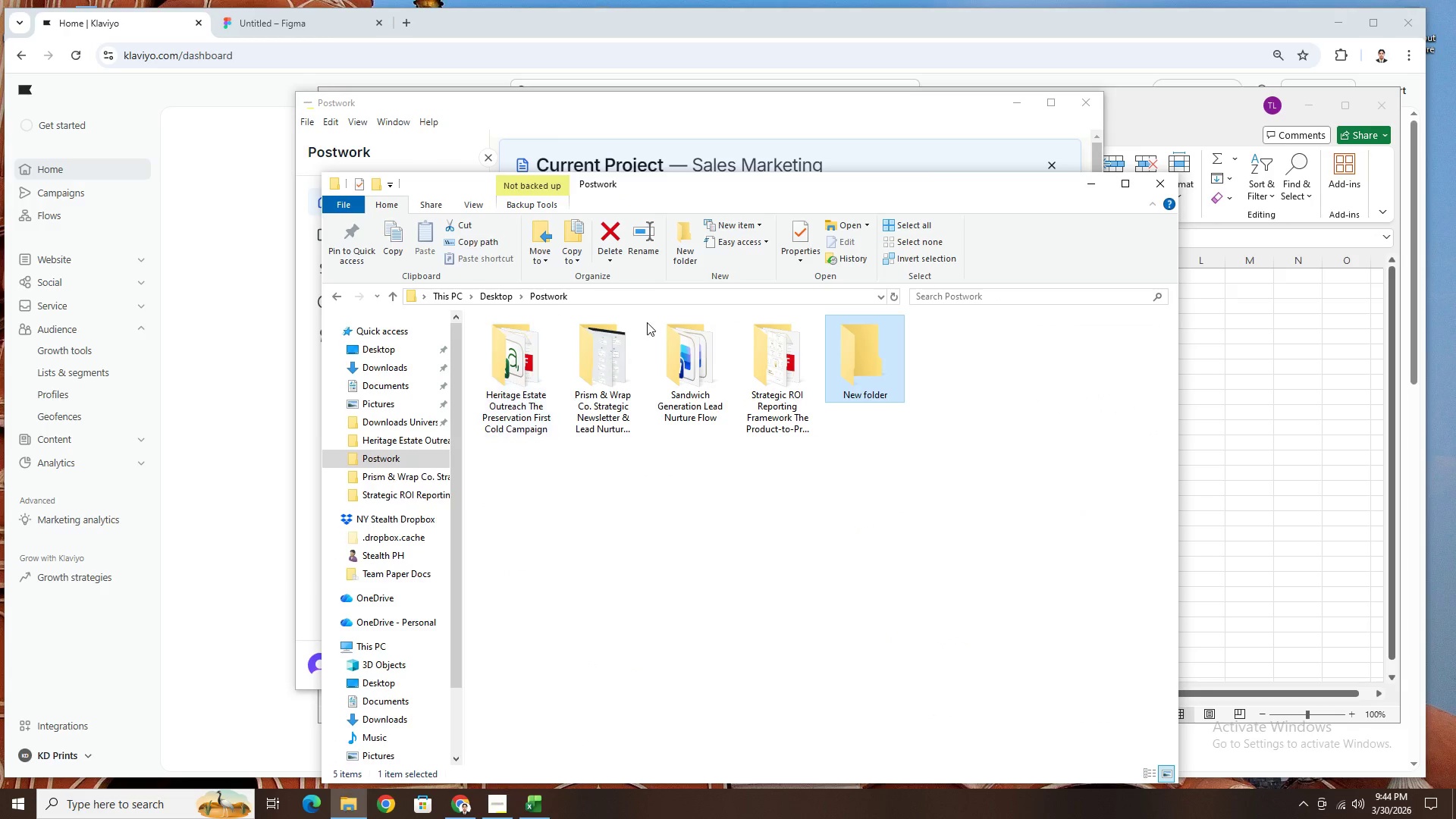 
scroll: coordinate [647, 322], scroll_direction: up, amount: 1.0
 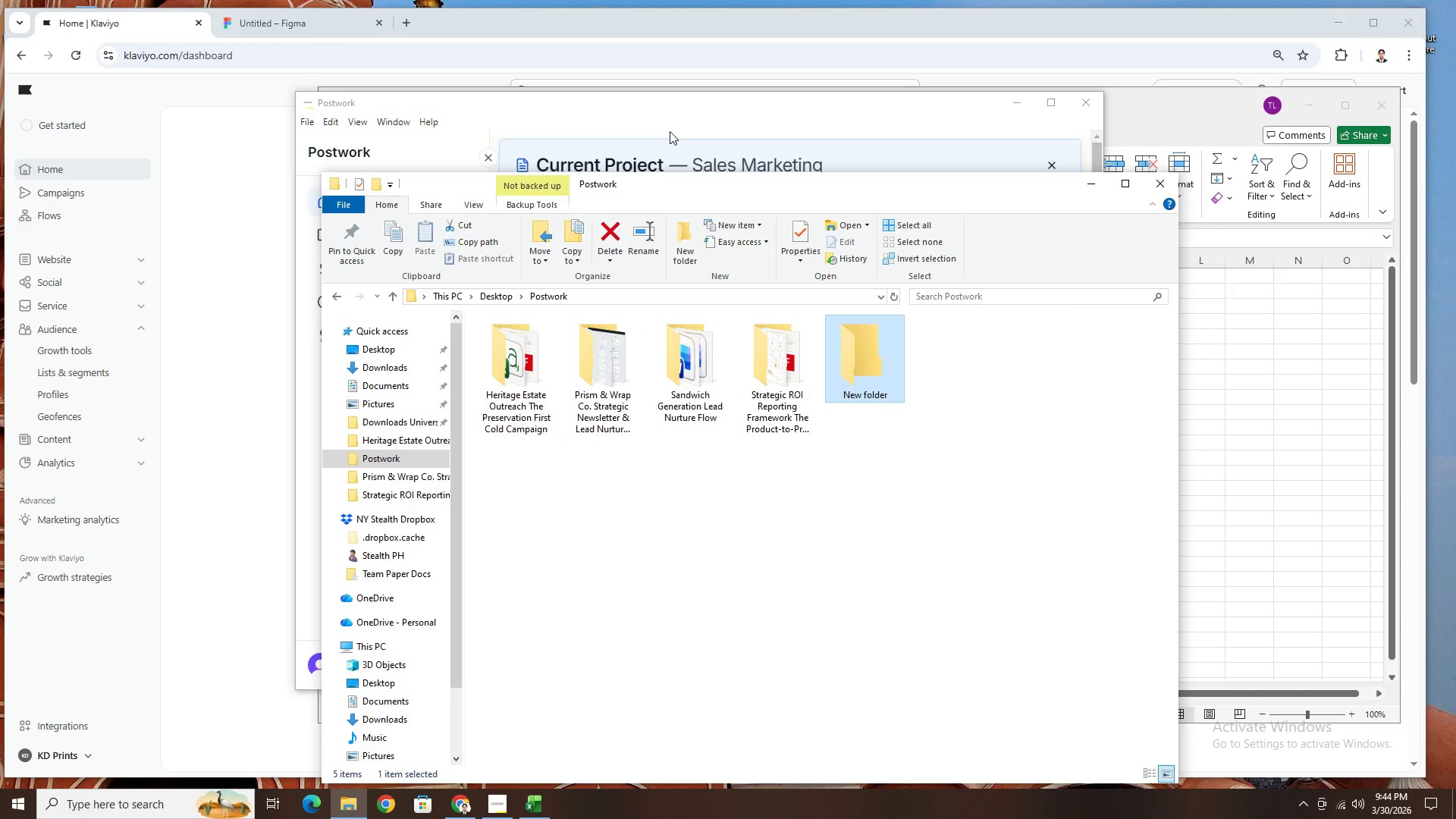 
left_click([670, 131])